 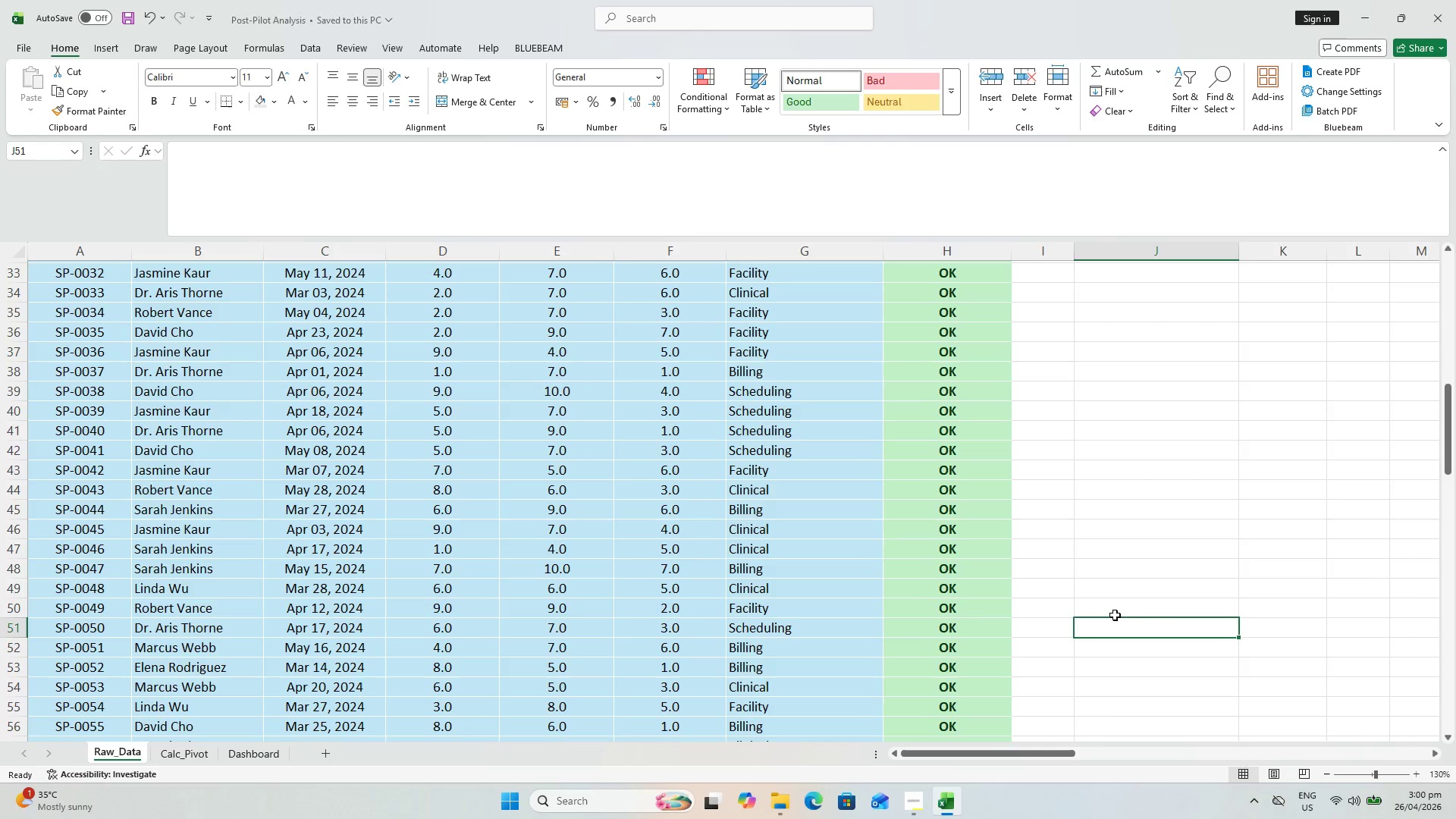 
key(Control+S)
 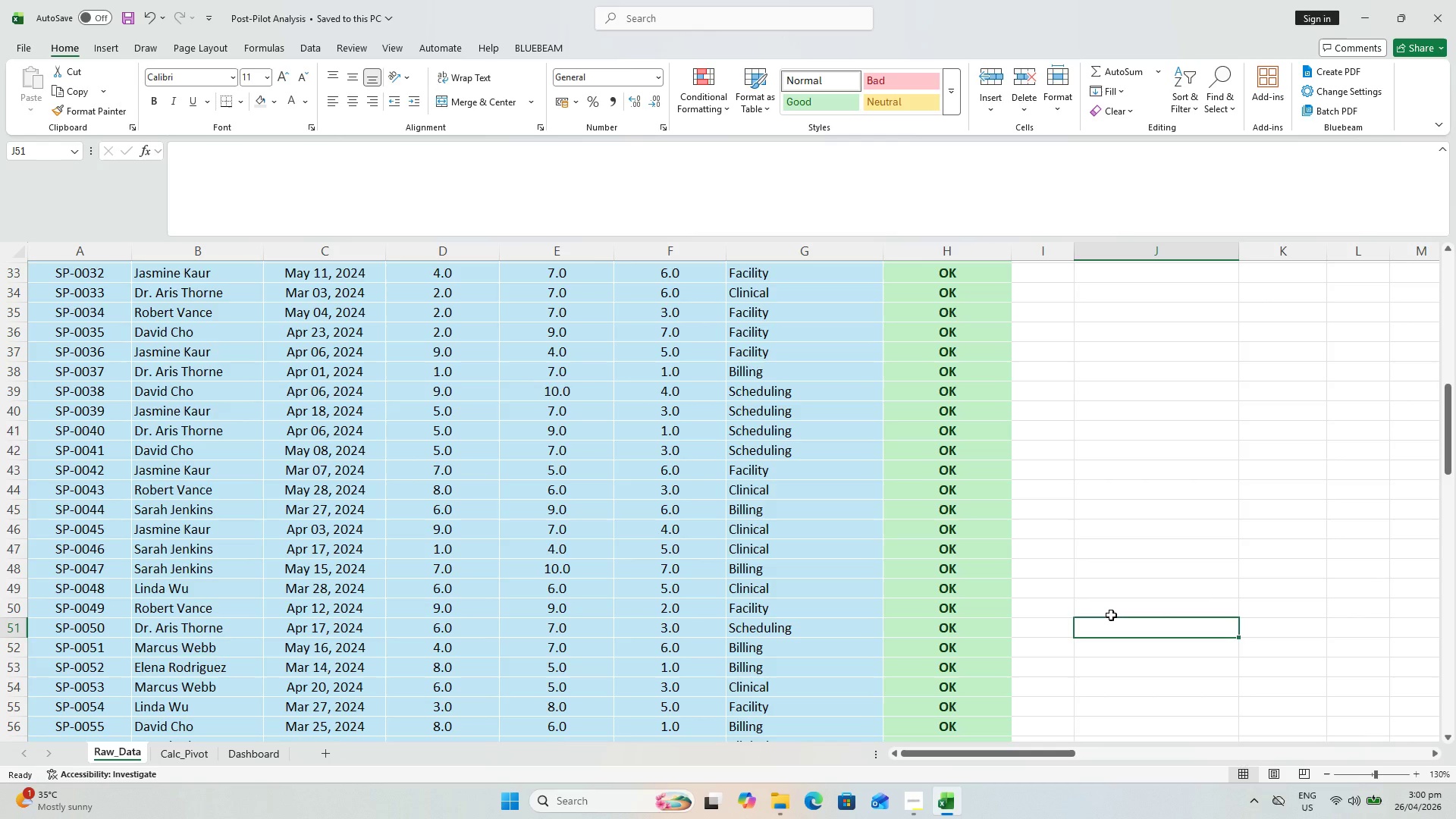 
wait(7.69)
 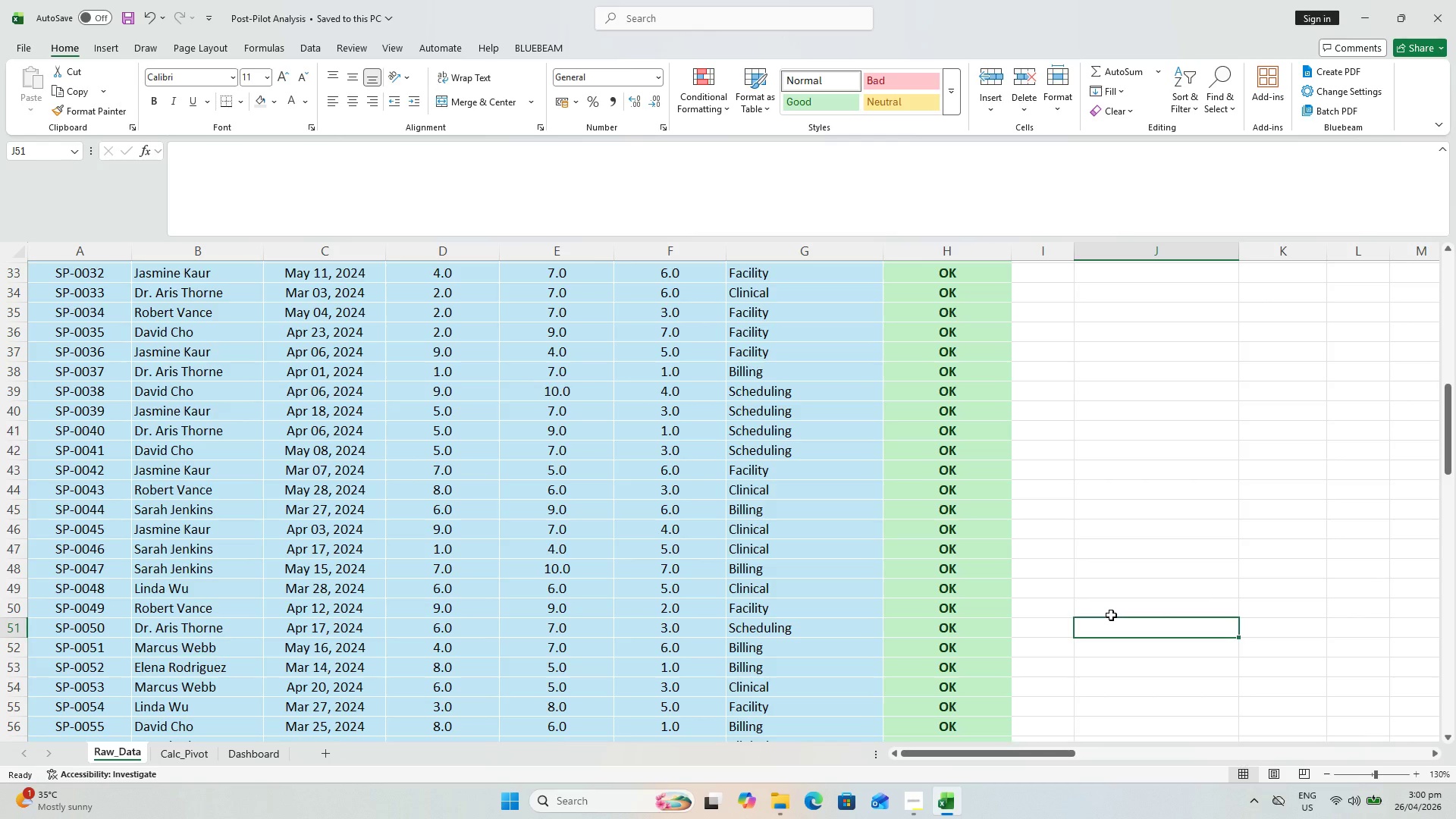 
scroll: coordinate [1138, 560], scroll_direction: up, amount: 13.0
 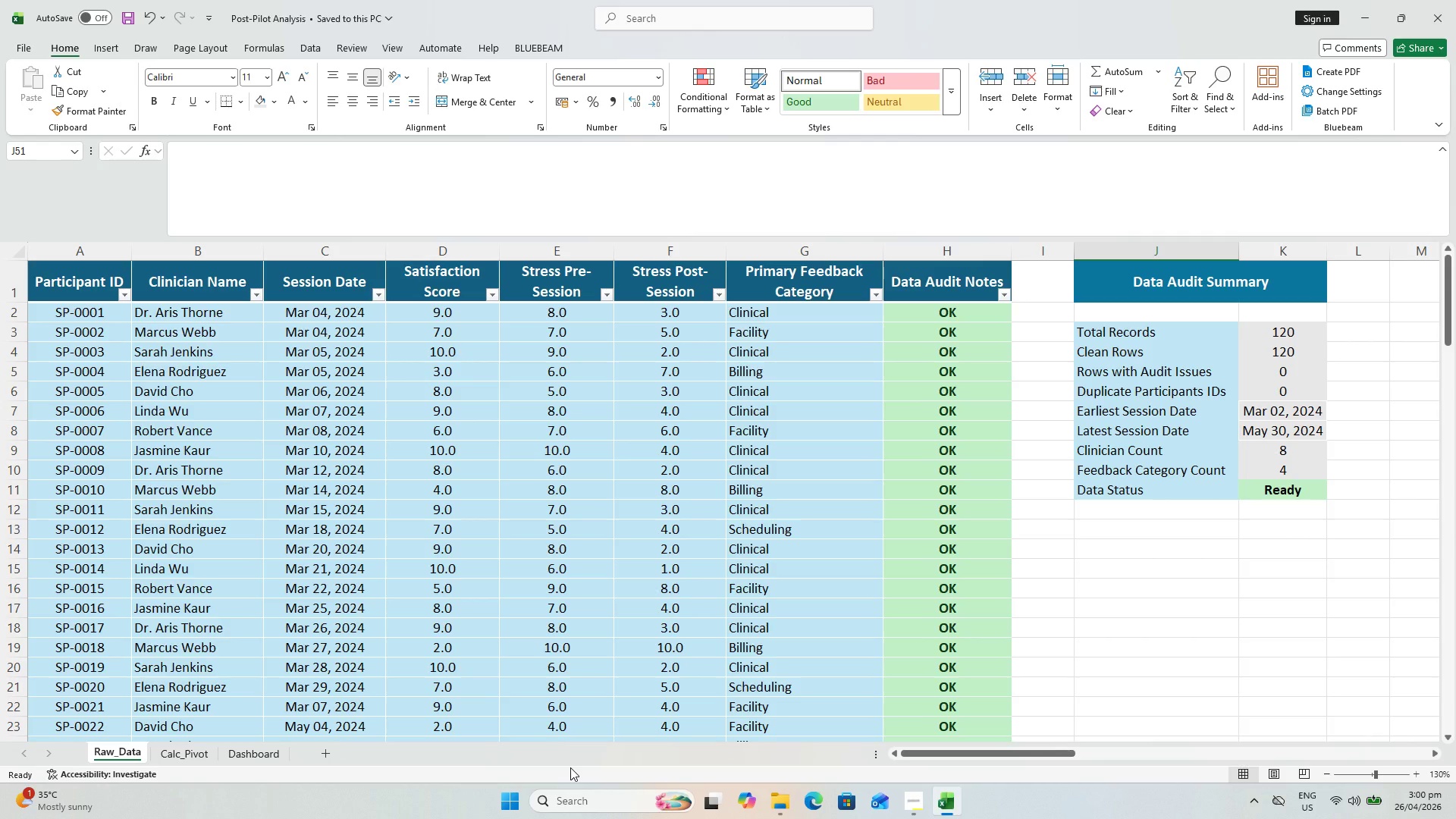 
wait(7.19)
 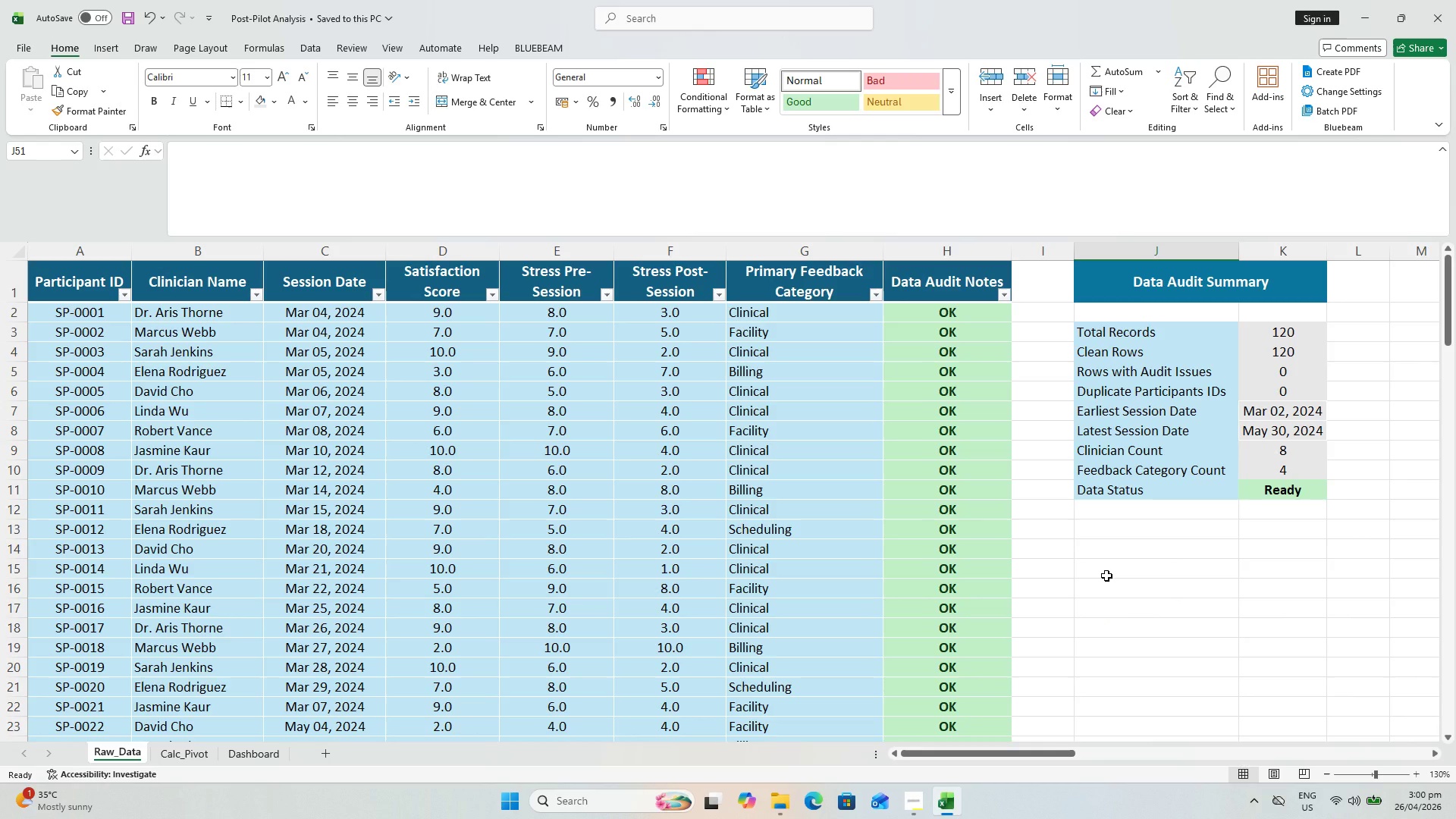 
key(Control+ControlLeft)
 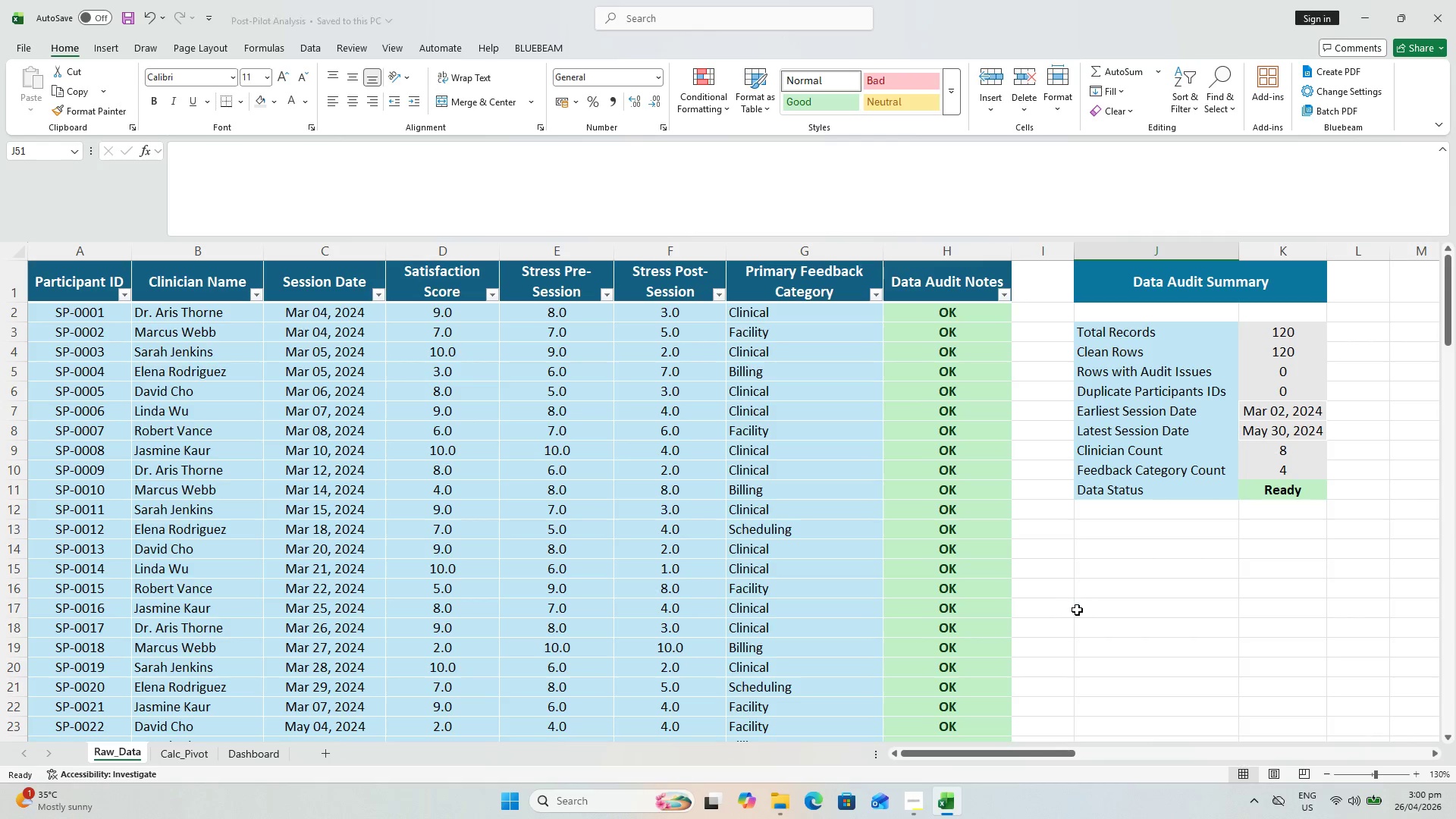 
key(Control+S)
 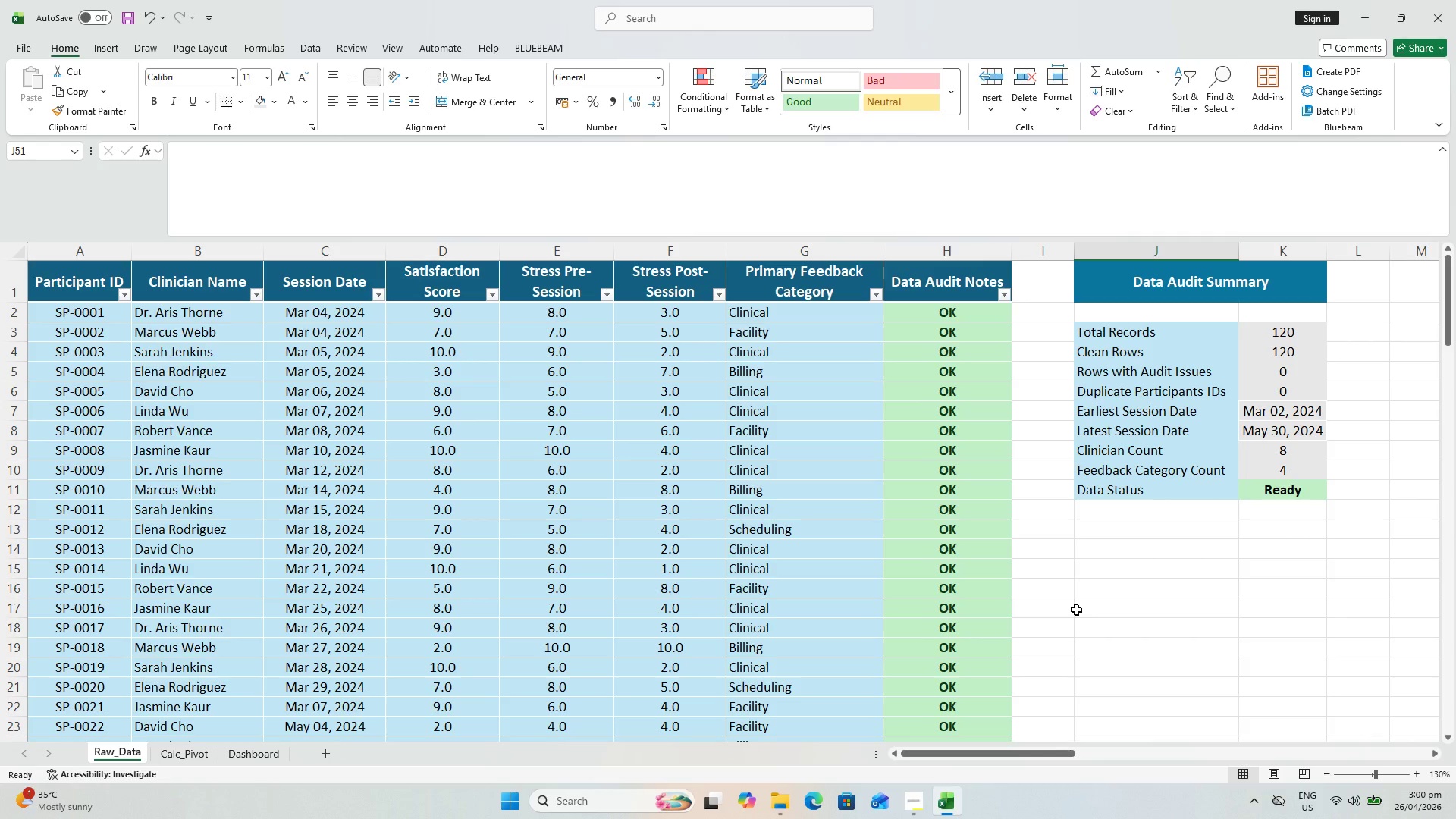 
key(Alt+AltLeft)
 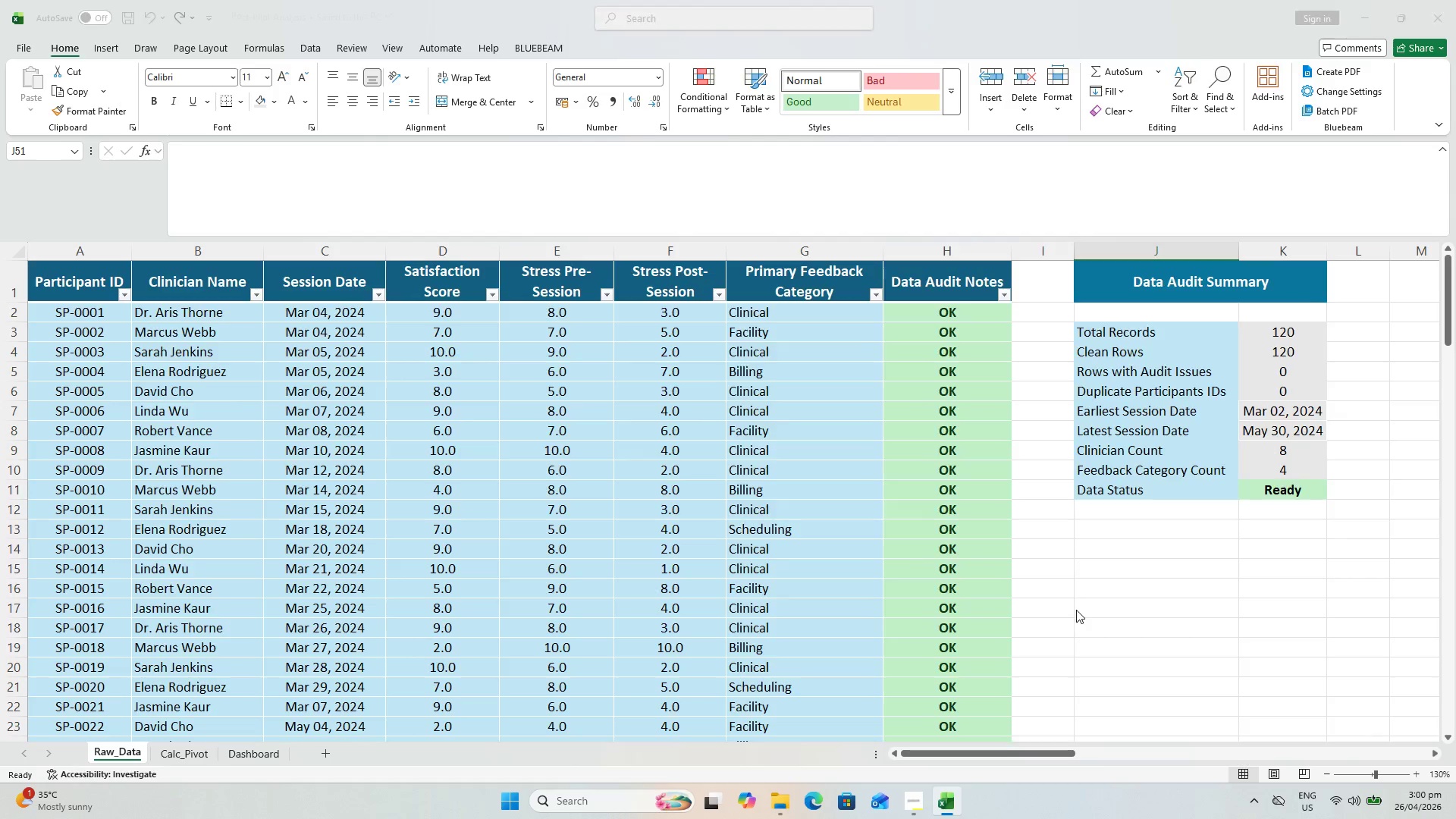 
key(Alt+Tab)